 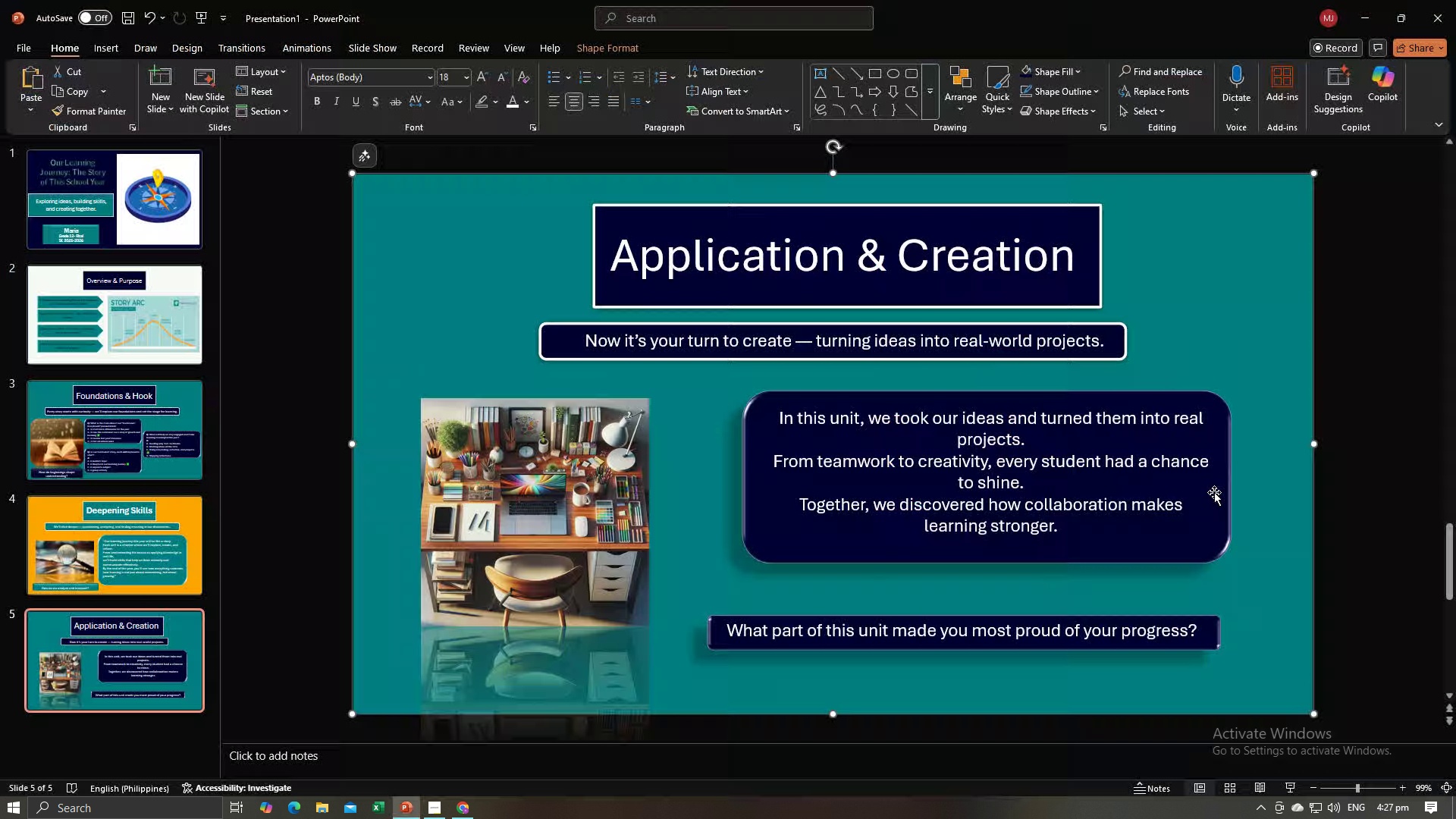 
left_click([59, 698])
 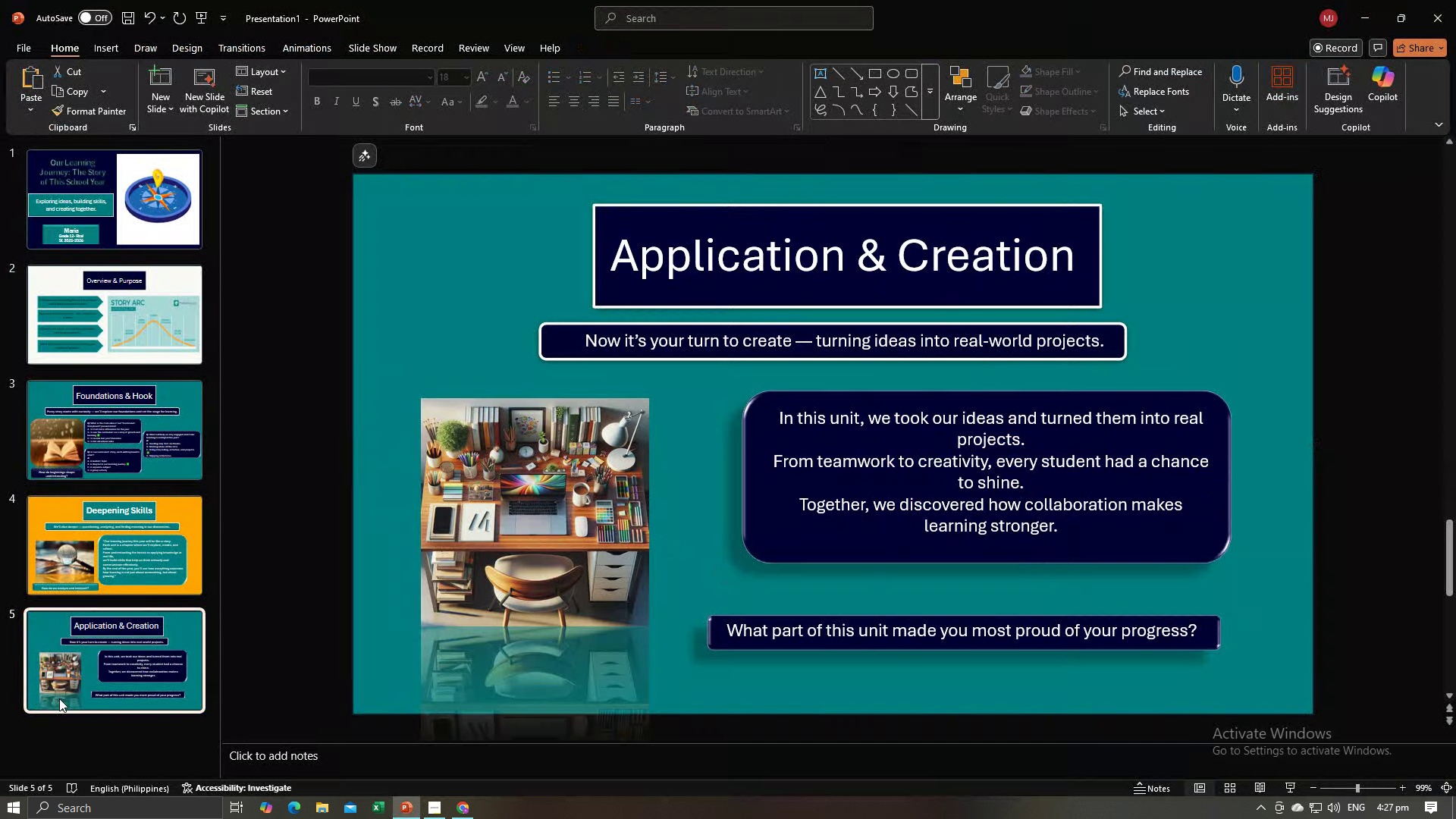 
key(Control+C)
 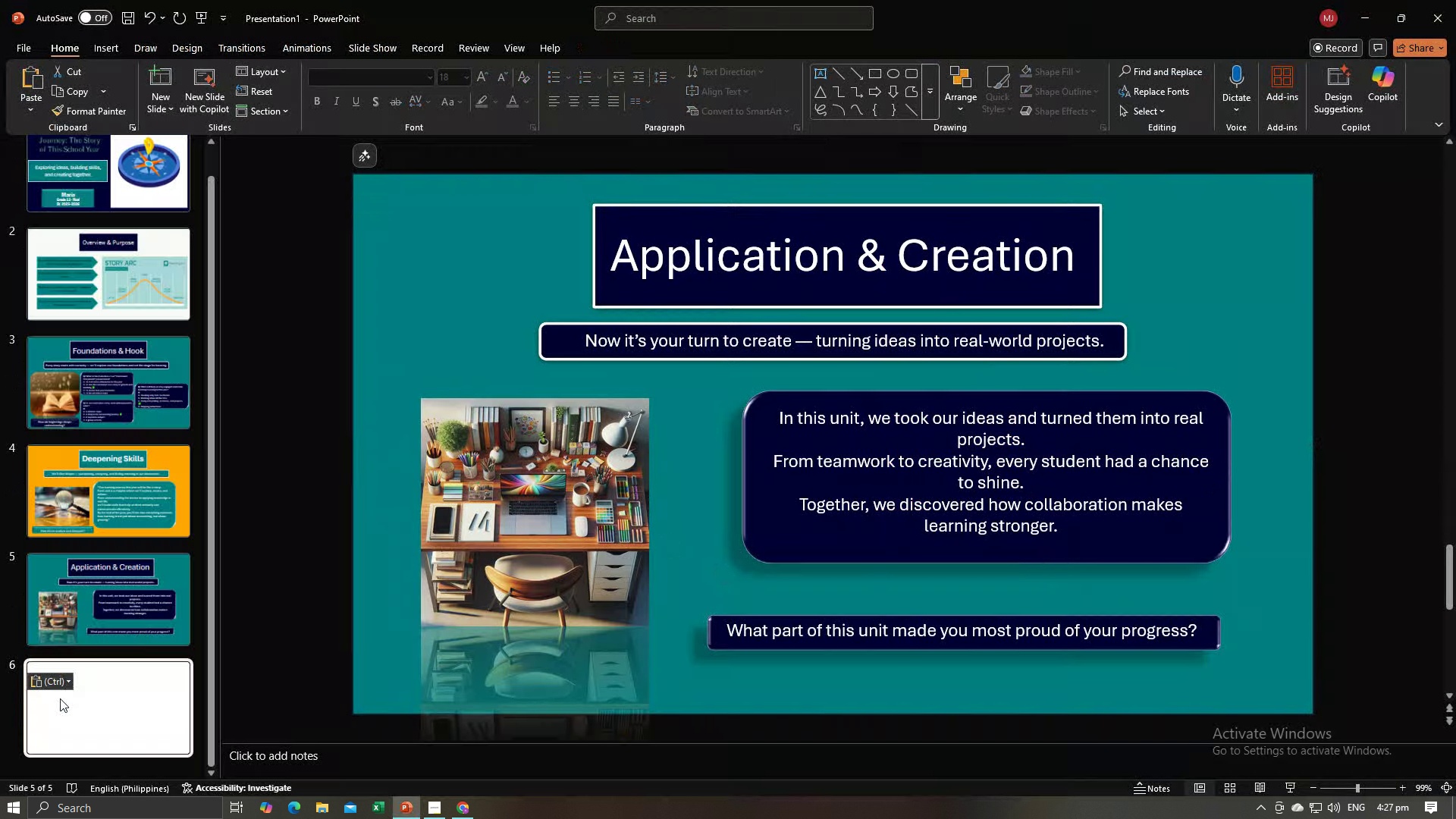 
key(Control+V)
 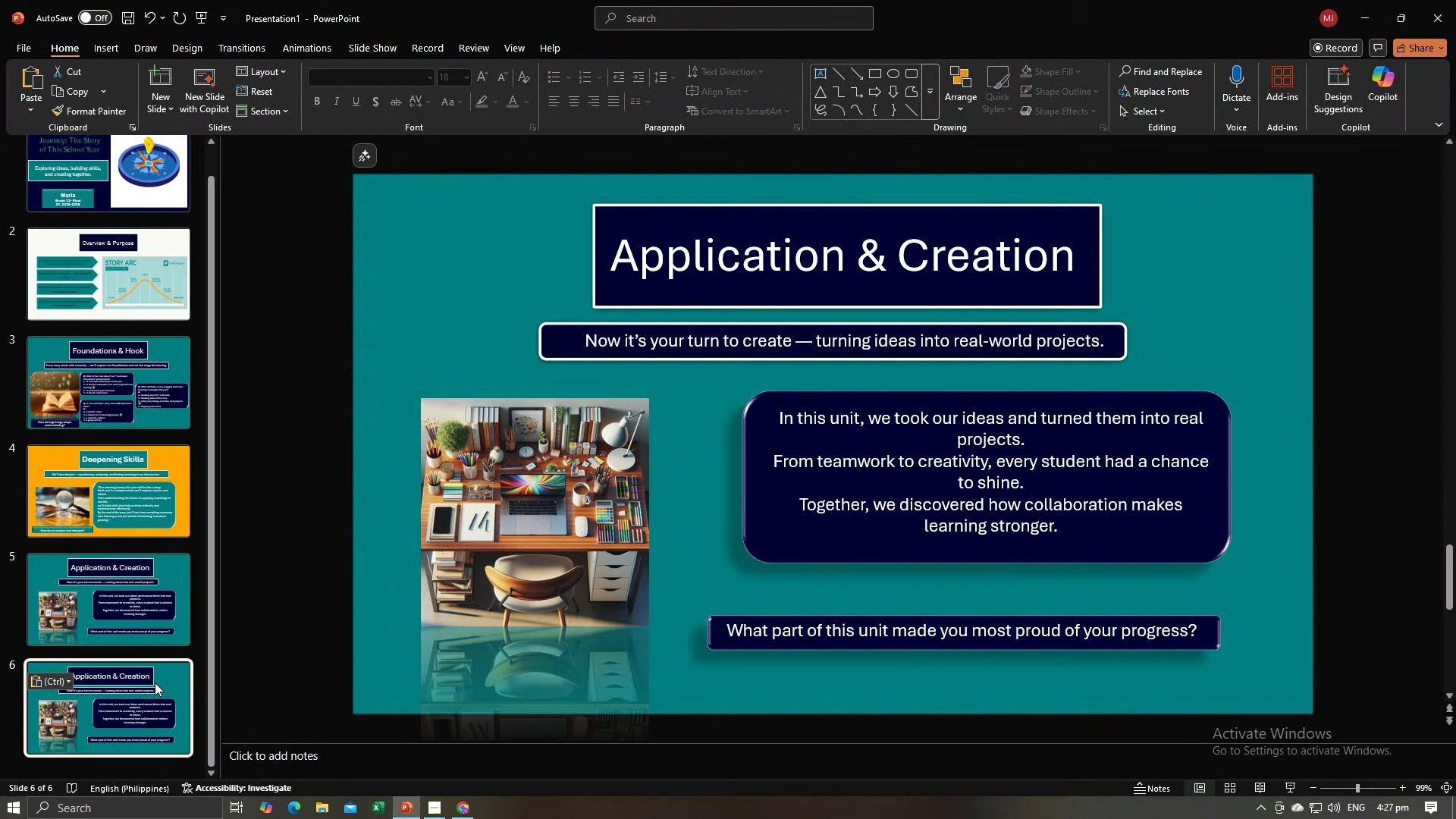 
key(Alt+AltLeft)
 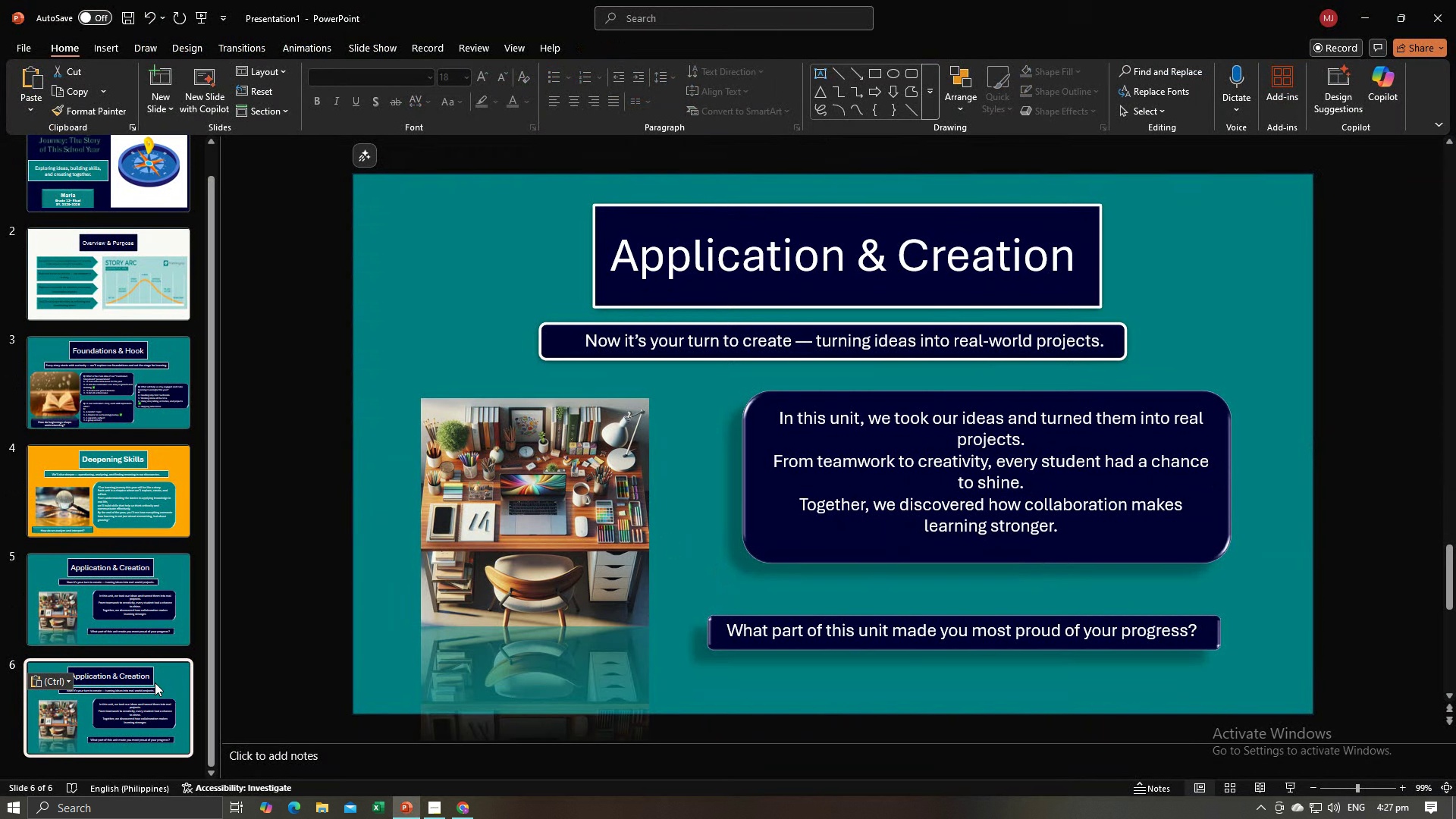 
key(Alt+Tab)